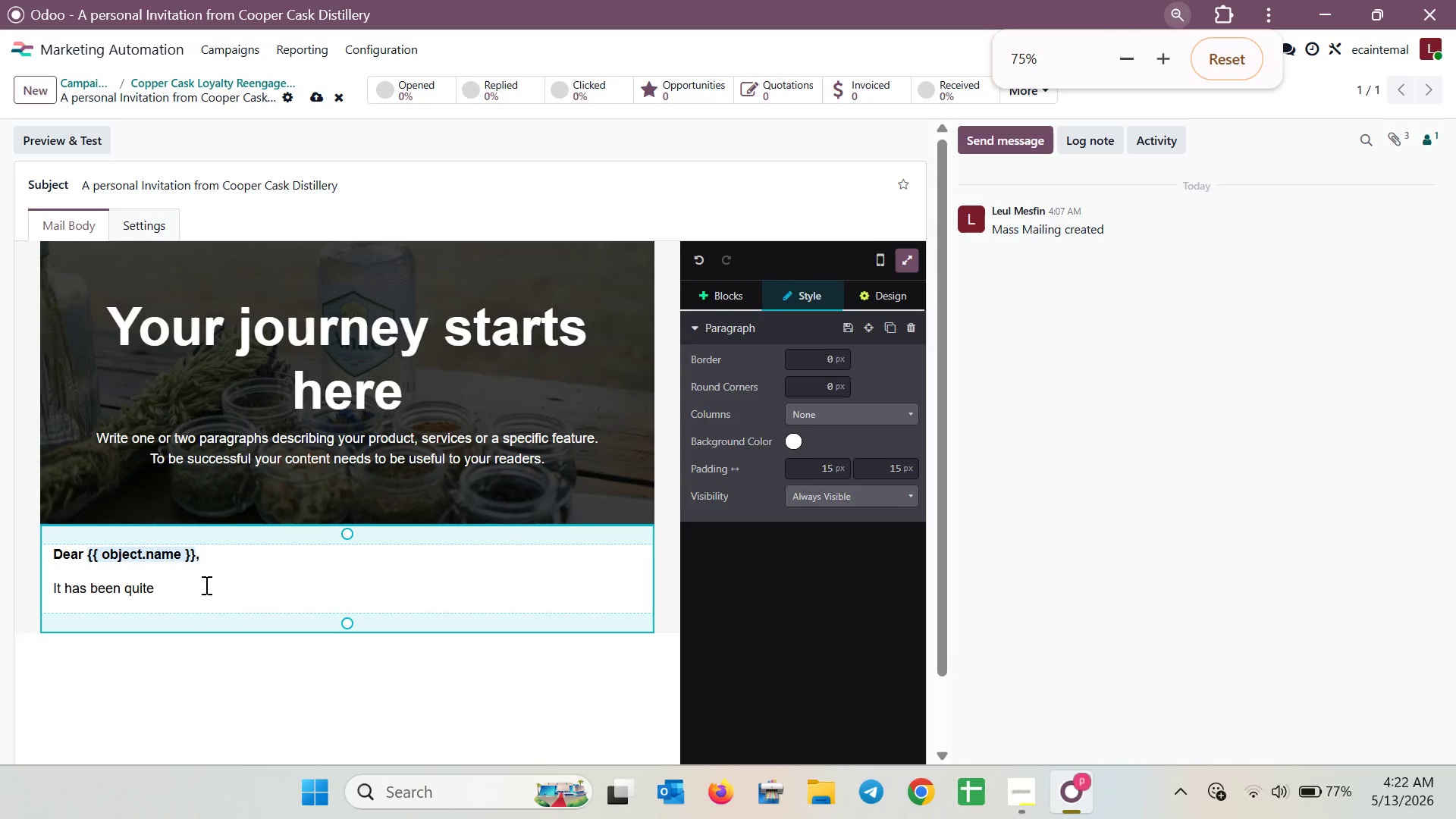 
scroll: coordinate [205, 585], scroll_direction: none, amount: 0.0
 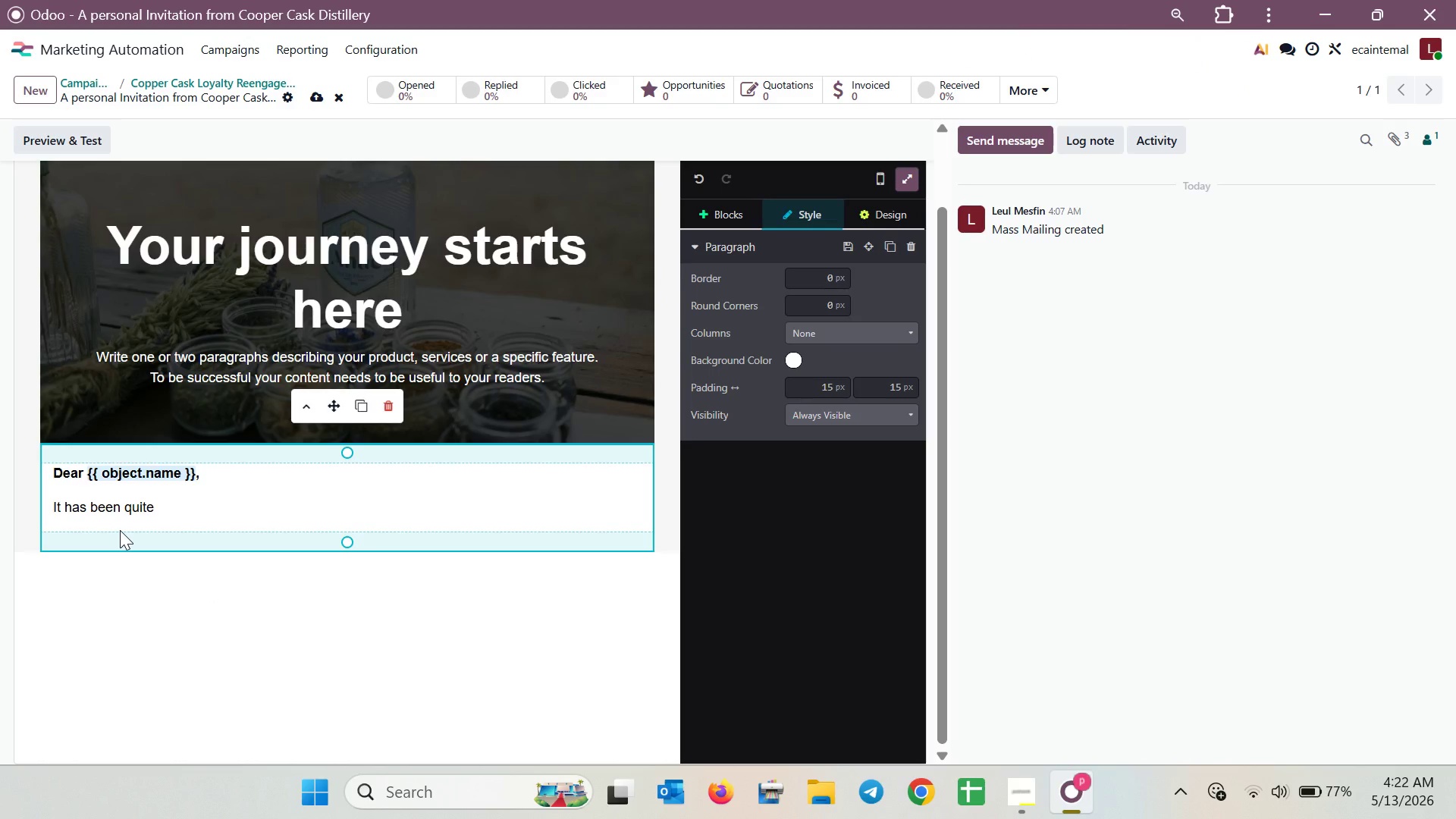 
wait(10.54)
 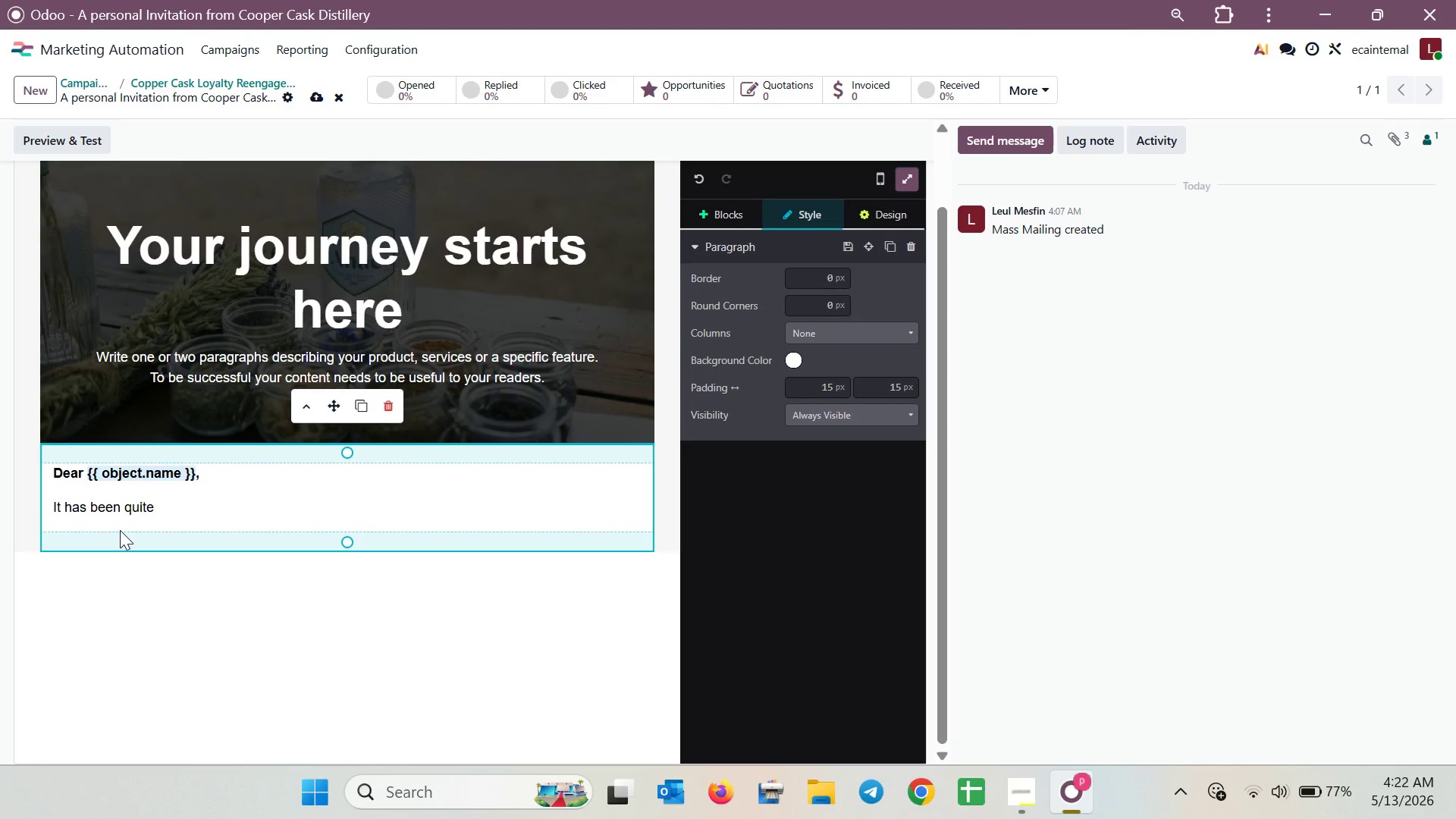 
type(some )
 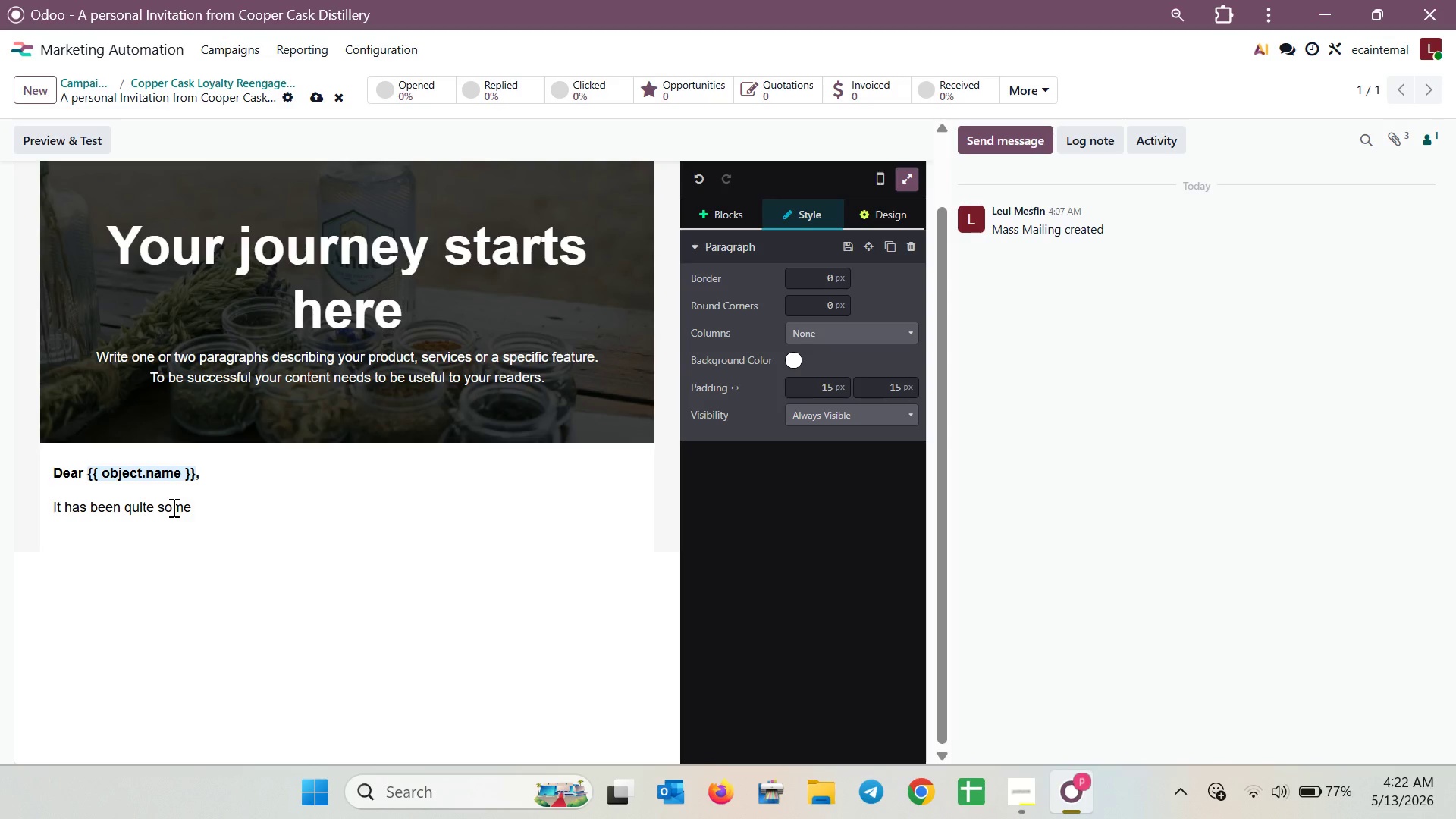 
wait(11.11)
 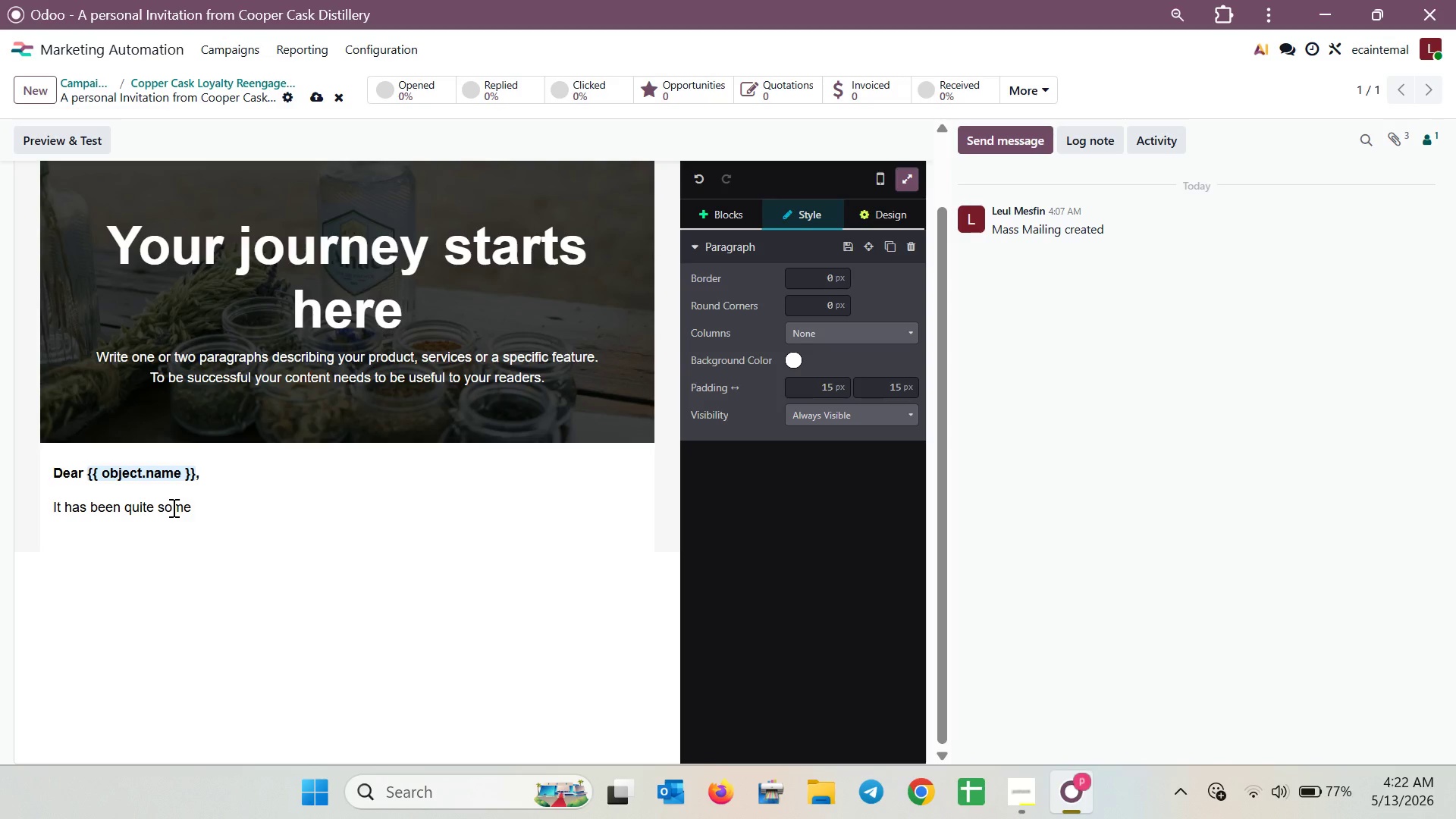 
left_click([315, 98])
 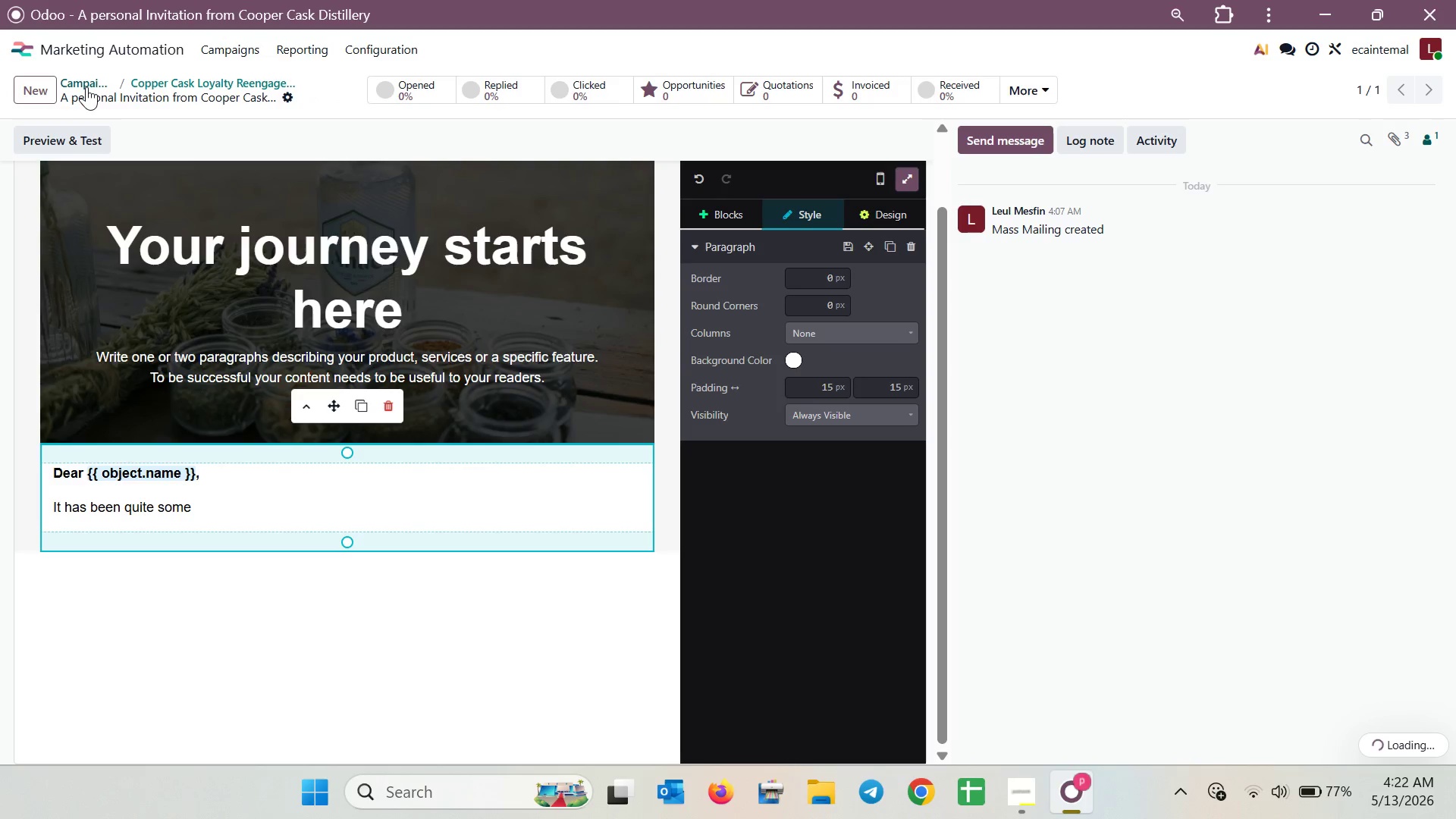 
left_click([83, 85])
 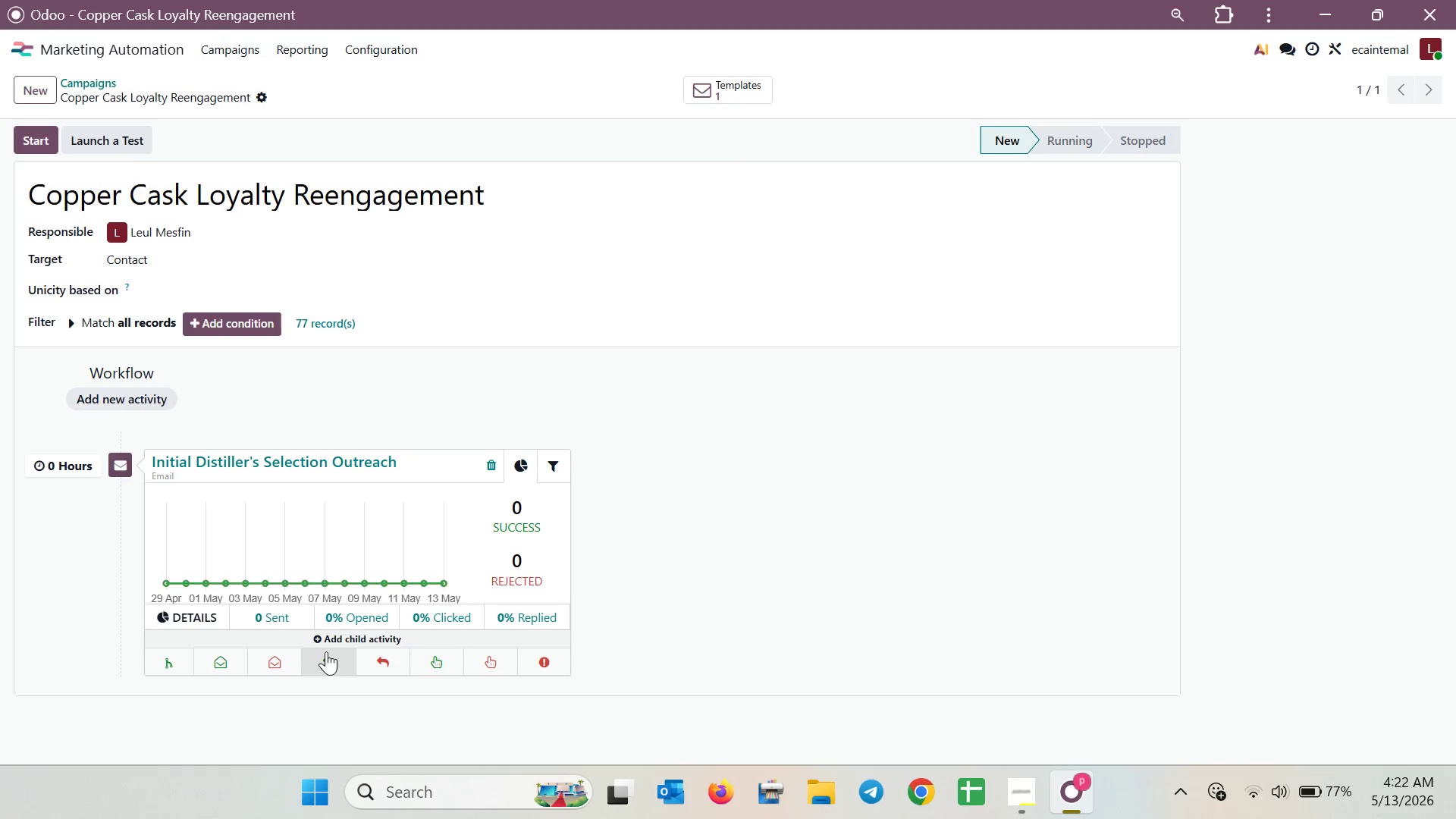 
left_click([214, 456])
 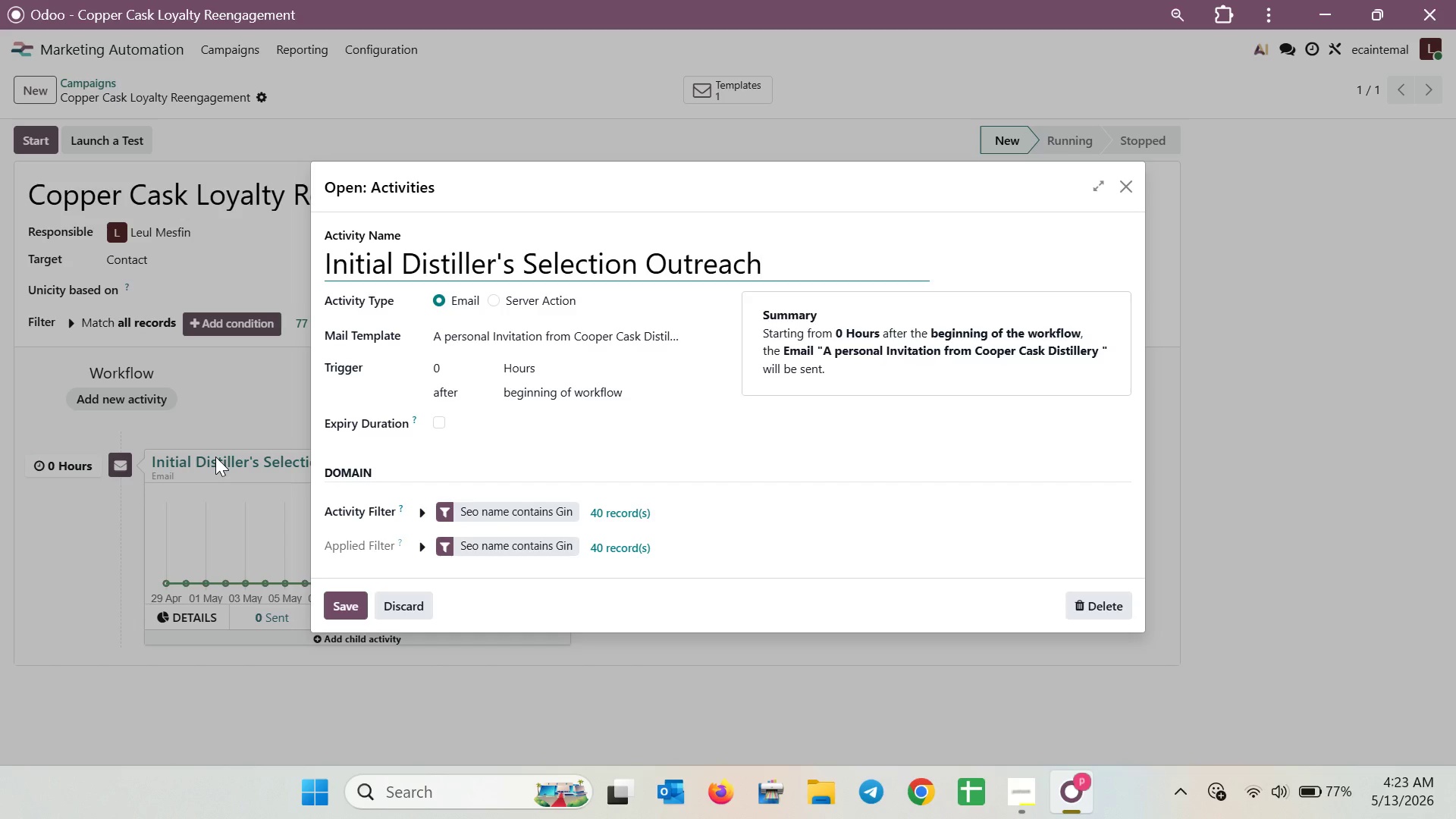 
wait(15.8)
 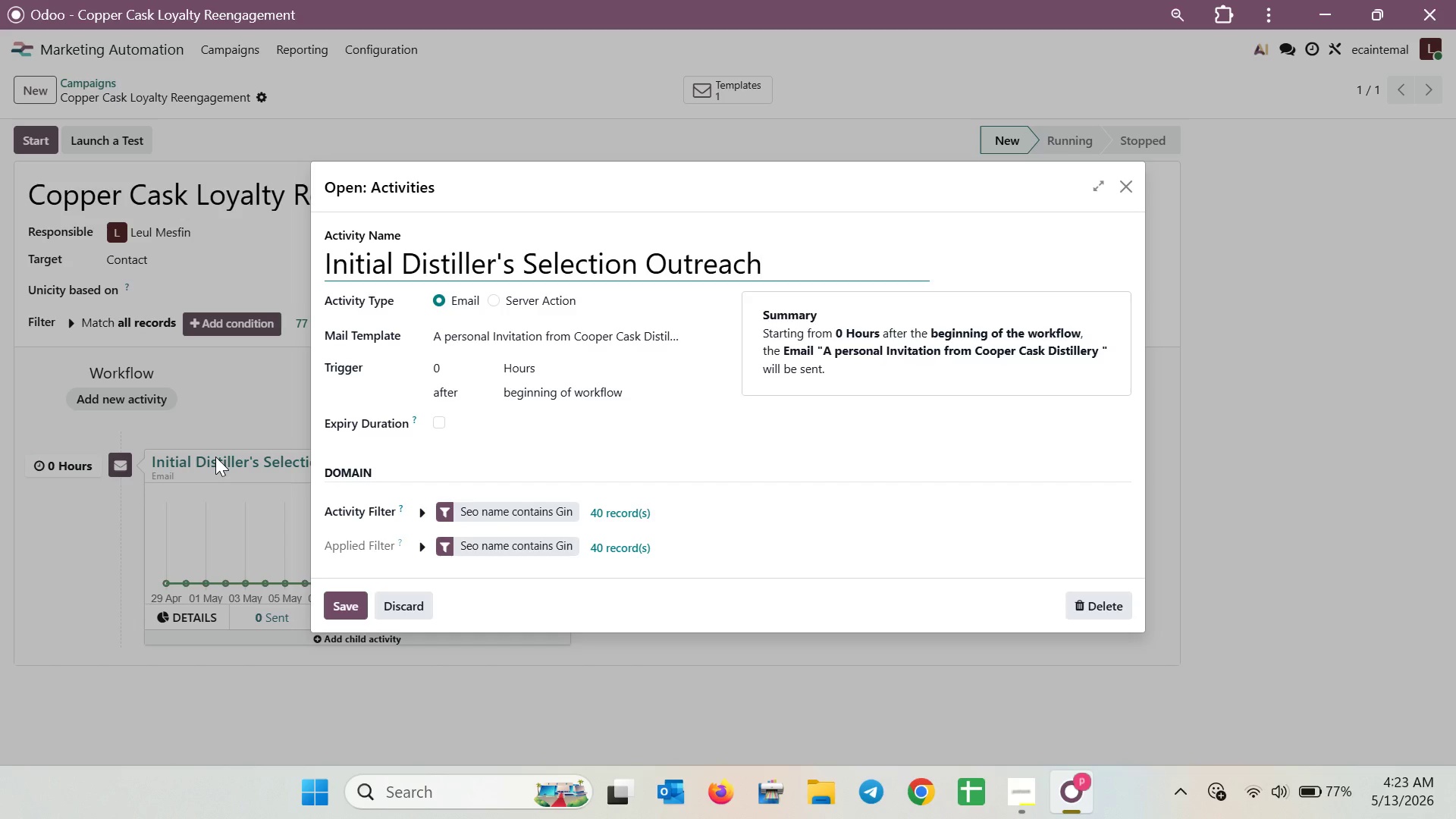 
left_click([1006, 780])